 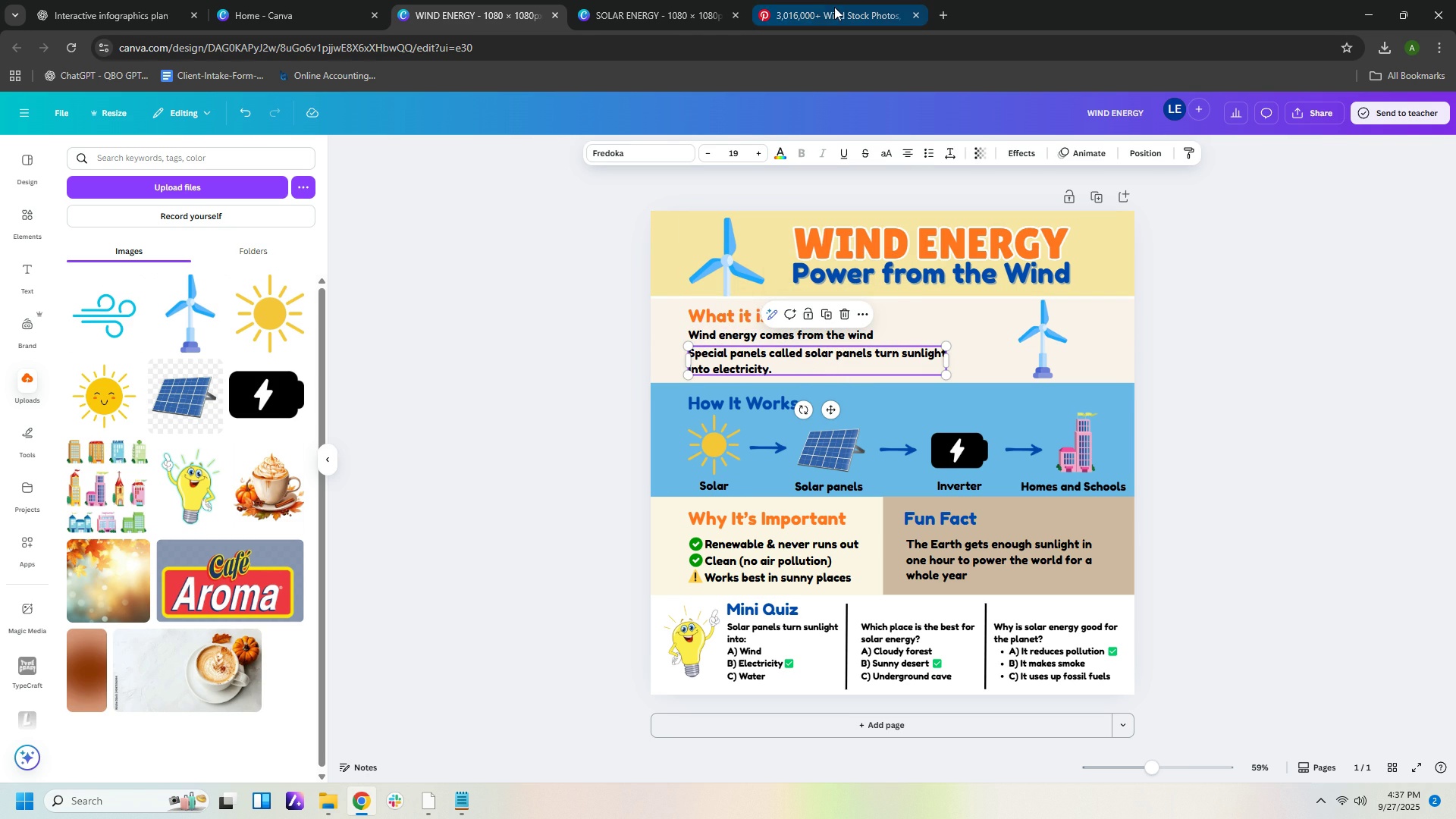 
left_click([141, 9])
 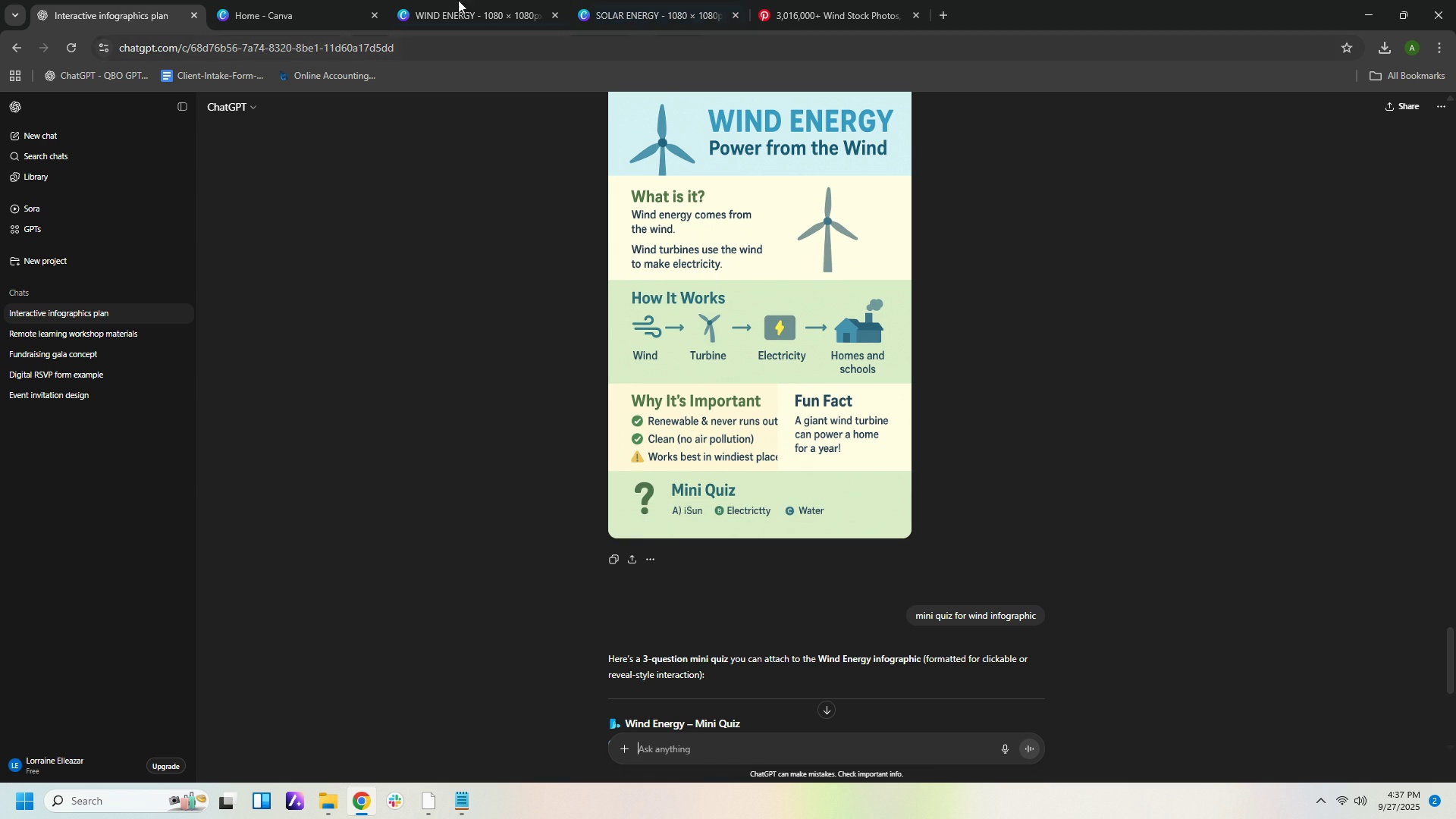 
wait(7.05)
 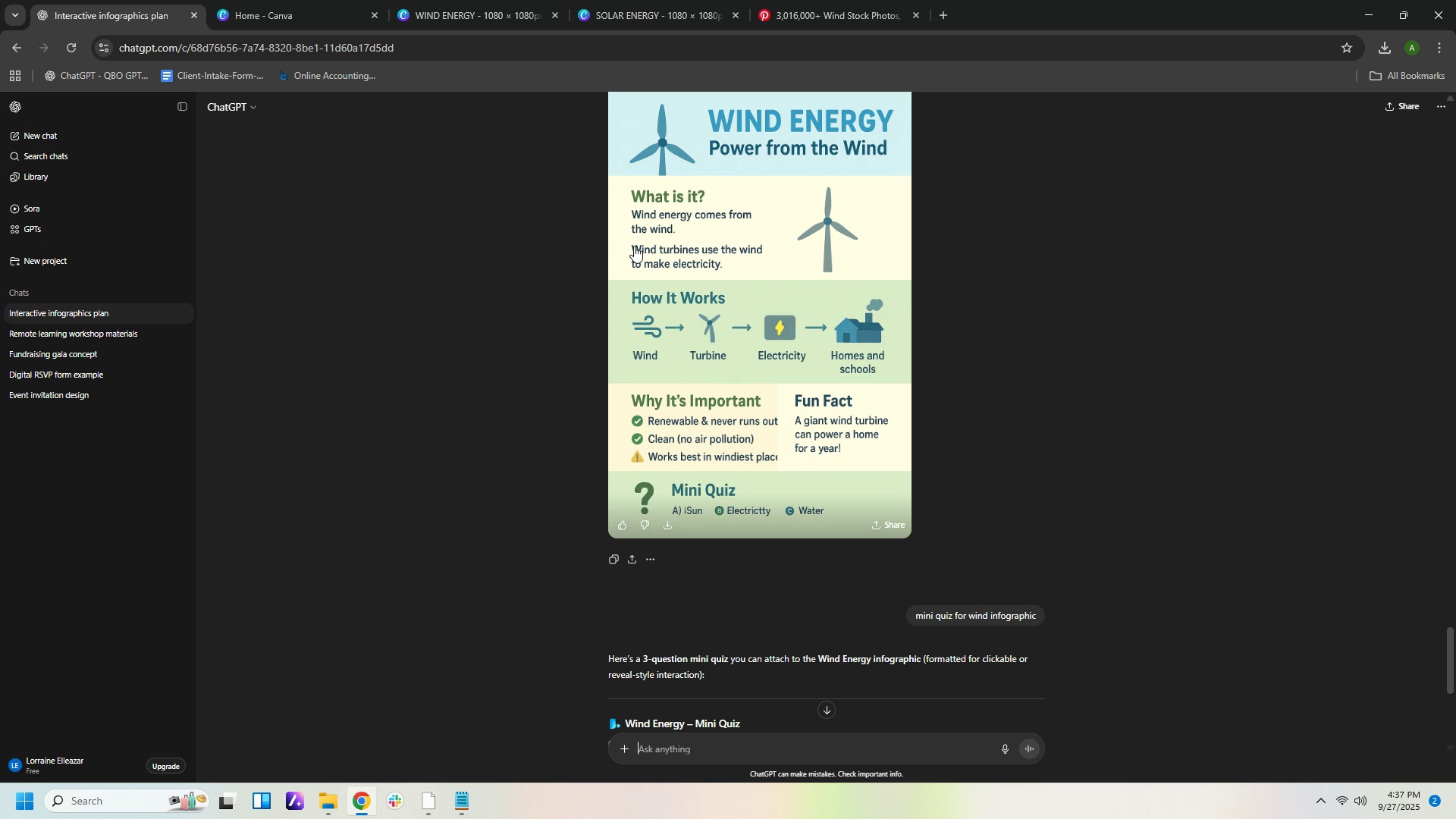 
left_click([456, 10])
 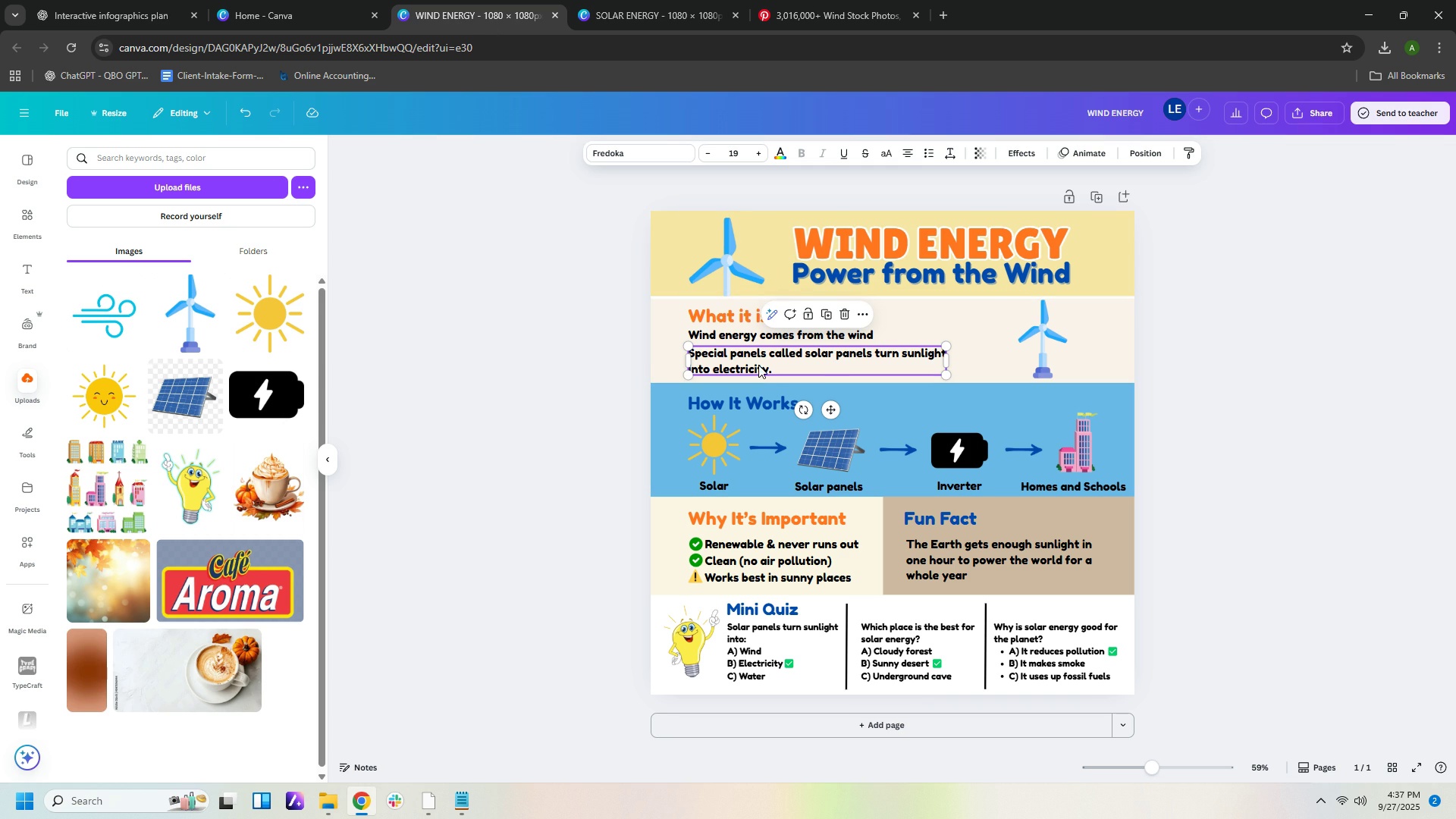 
left_click([758, 365])